 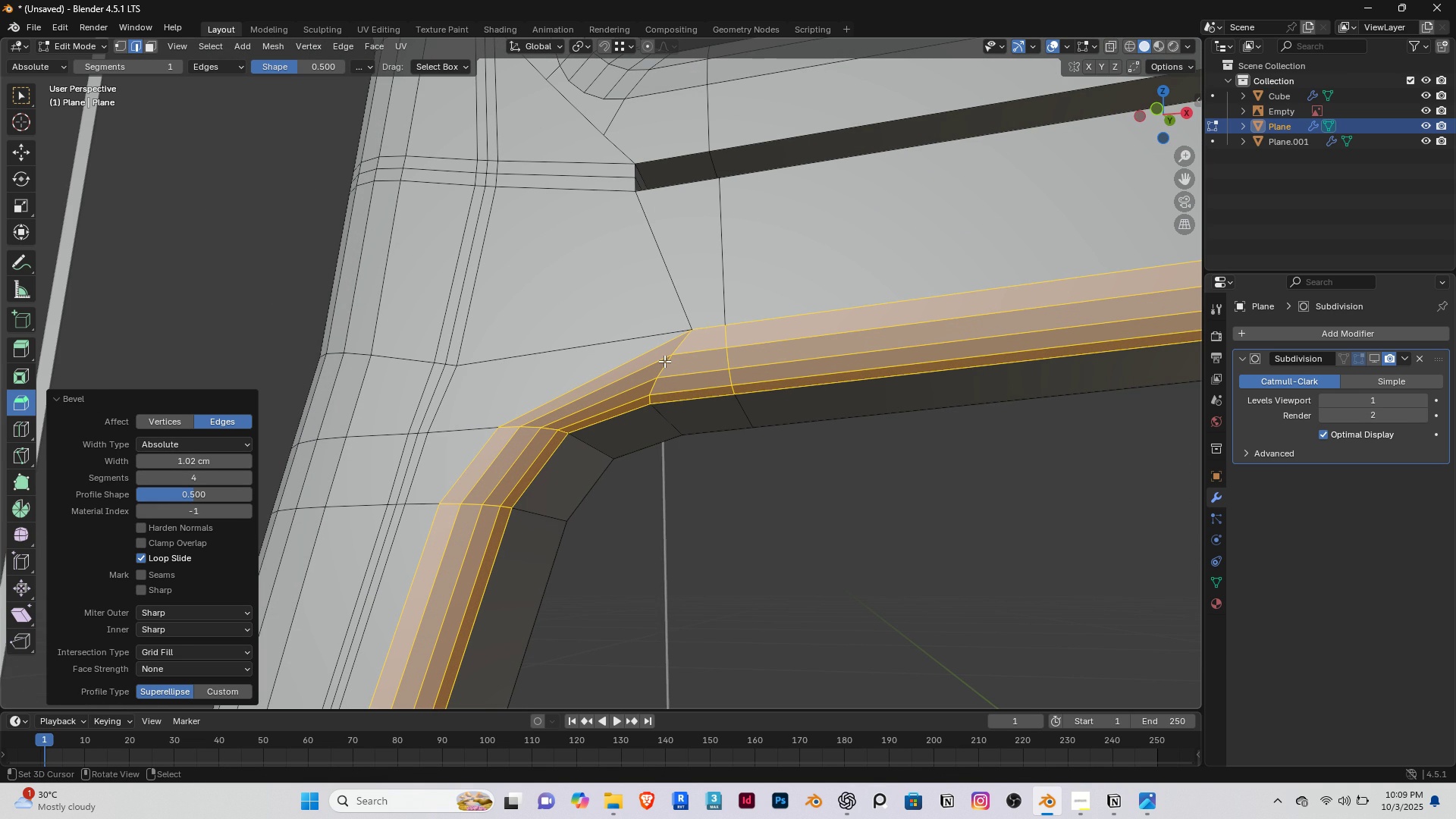 
key(End)
 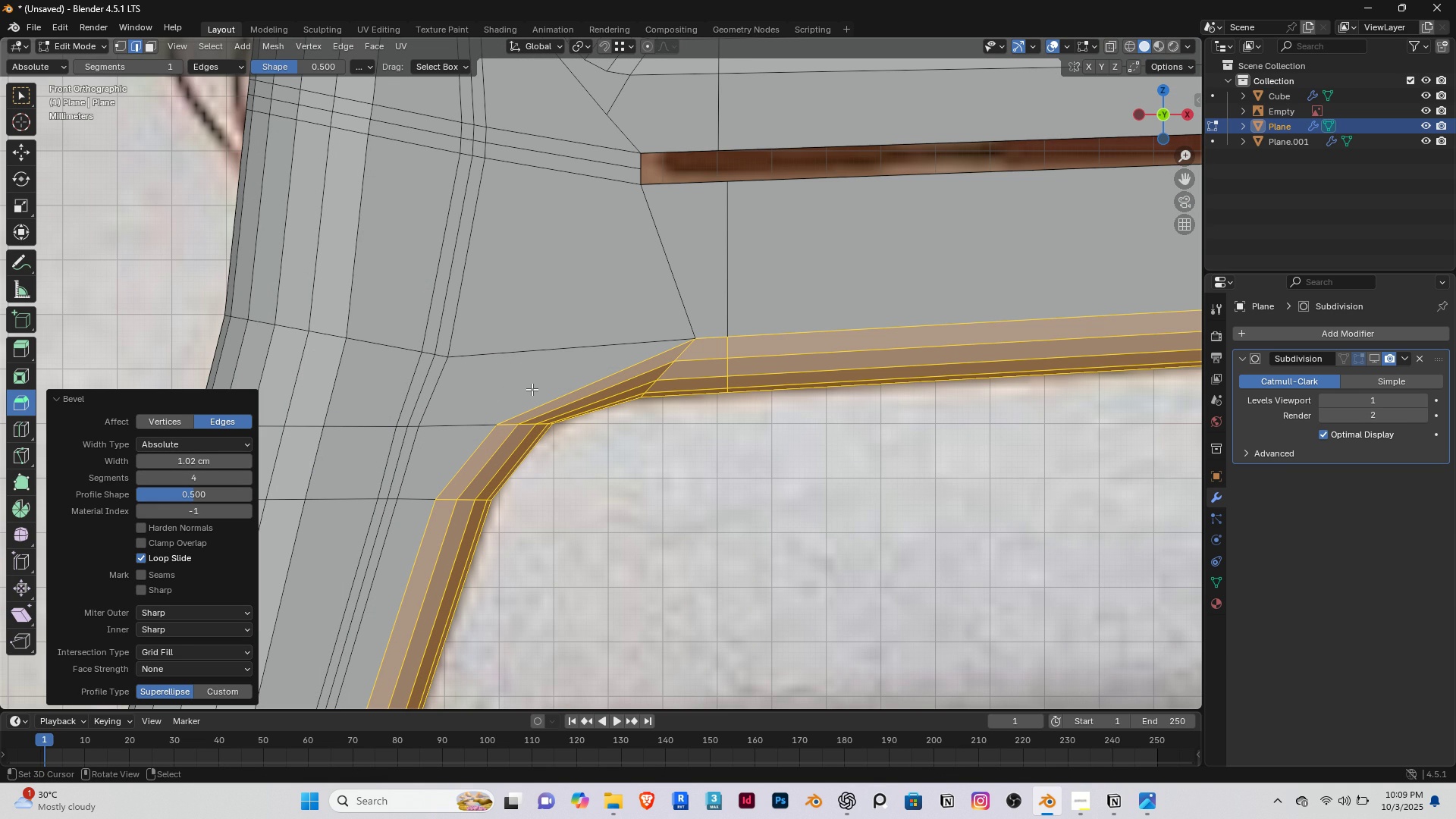 
key(1)
 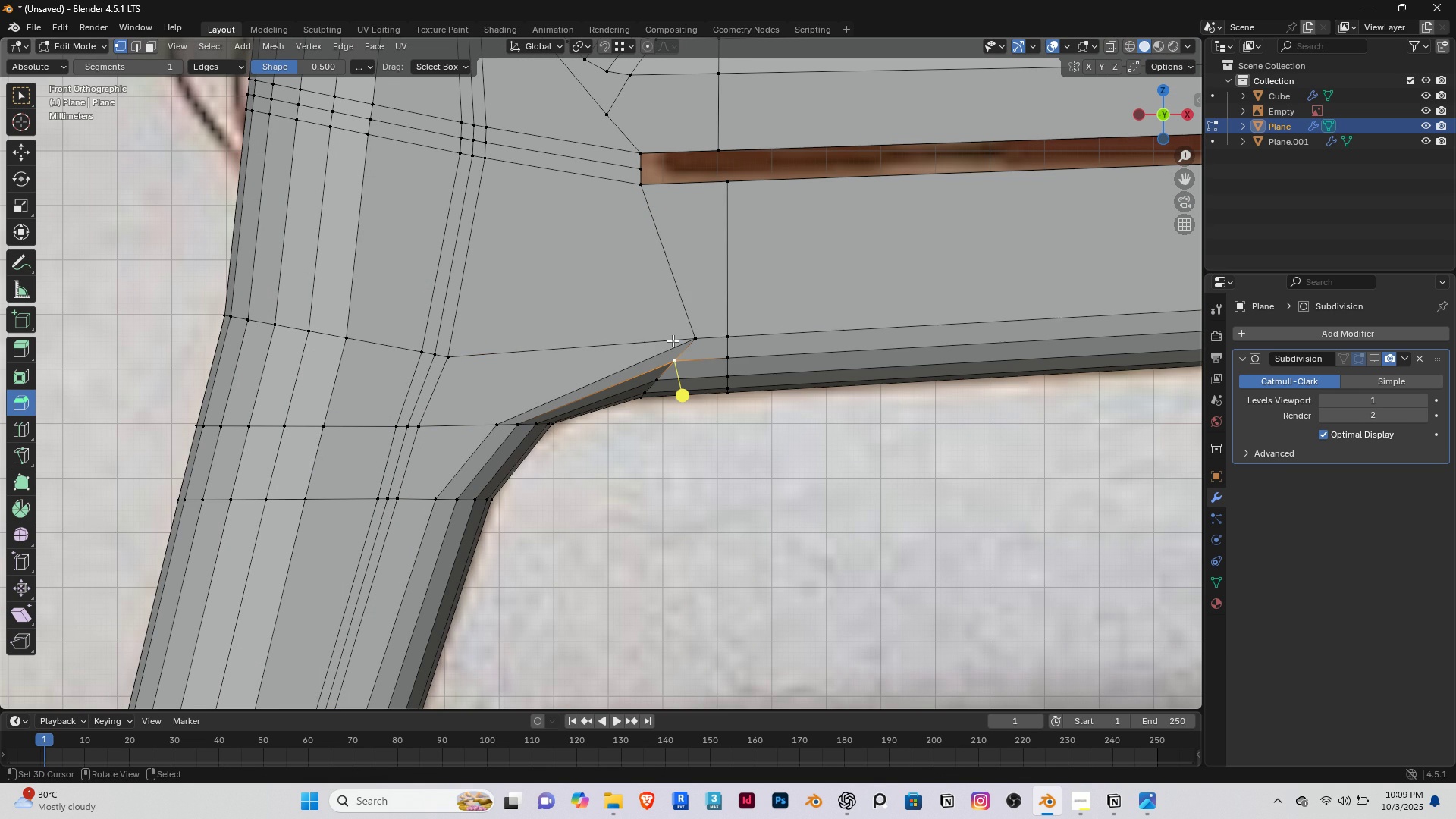 
right_click([673, 340])
 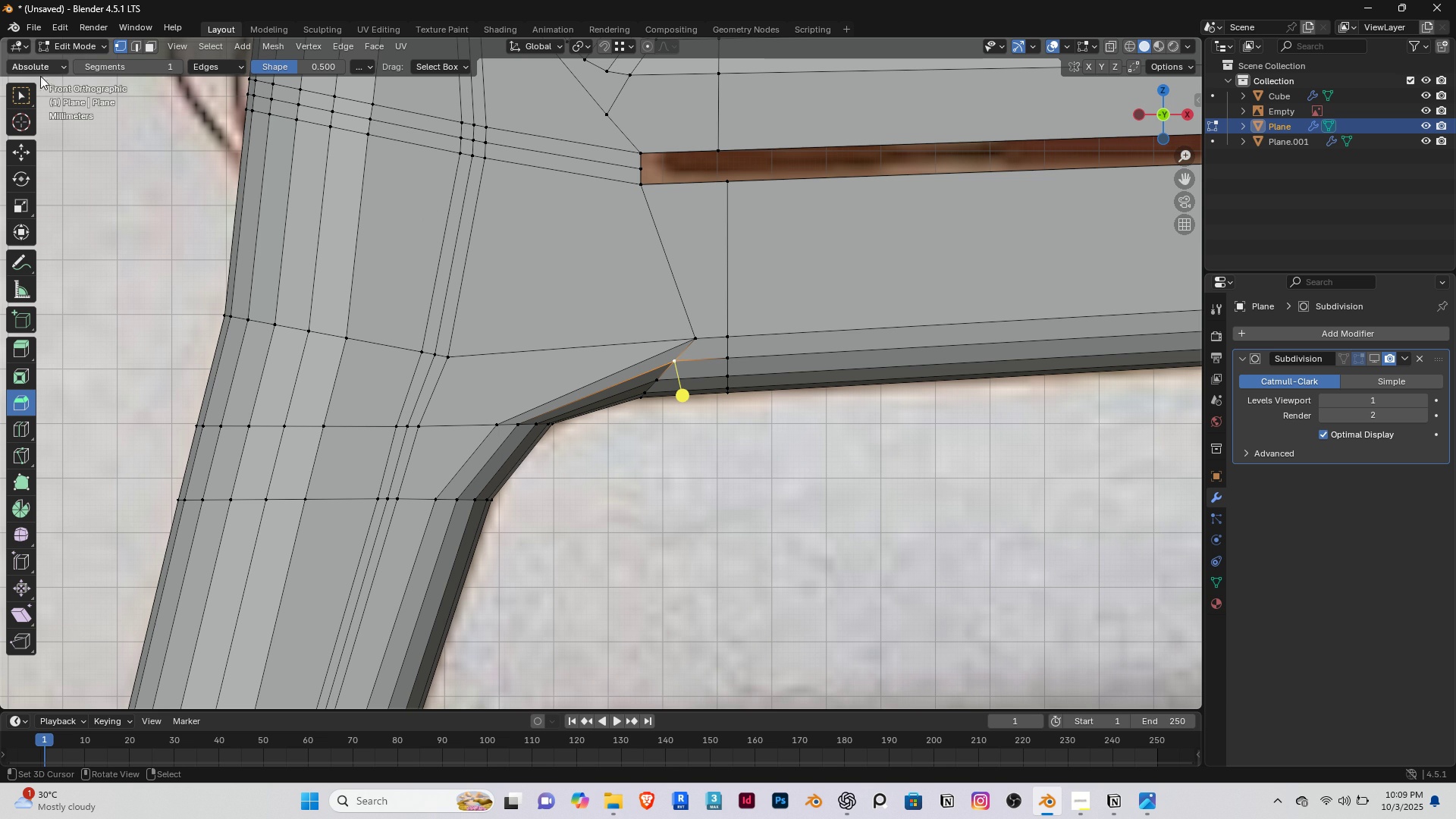 
left_click([24, 99])
 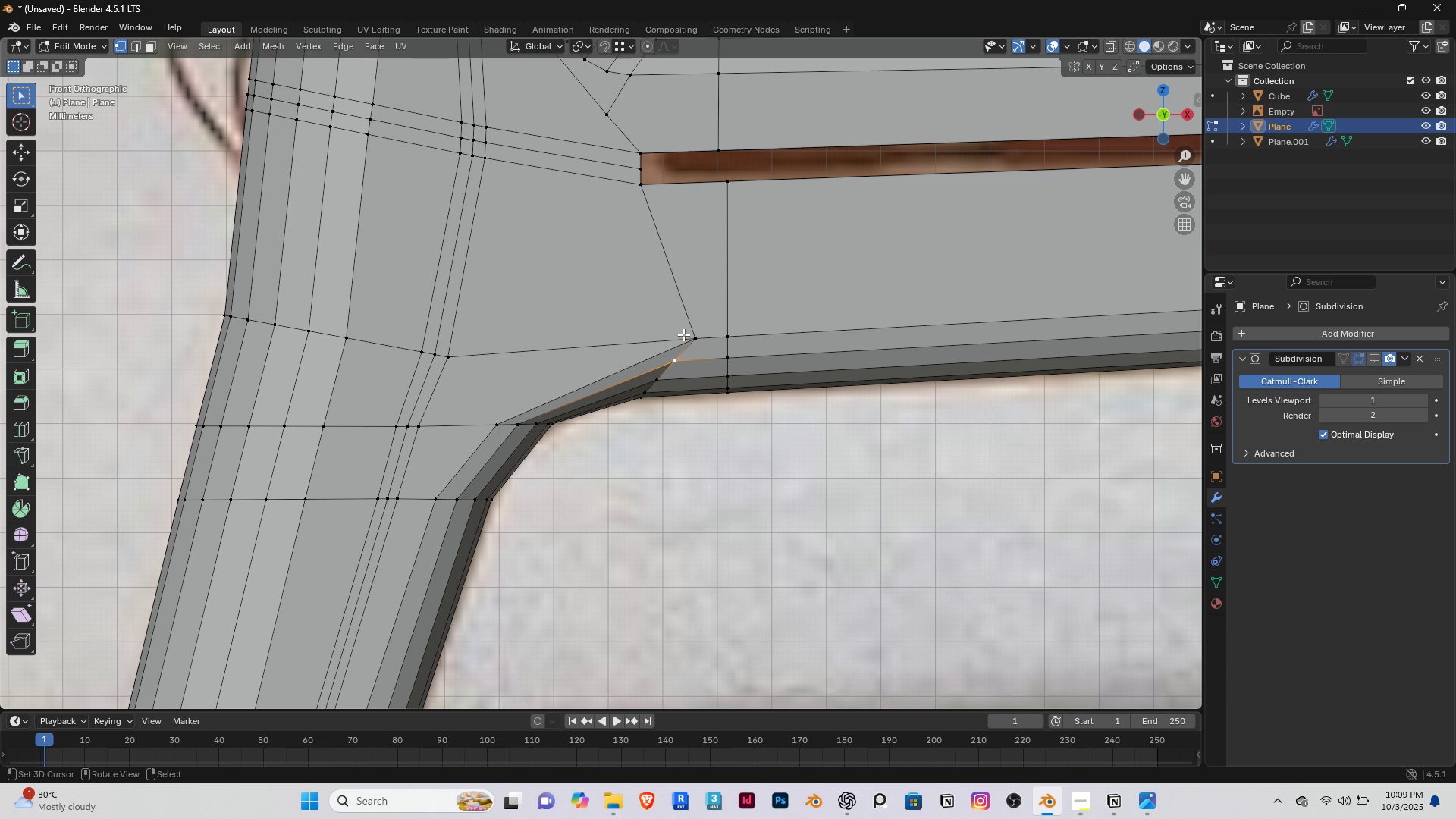 
right_click([683, 334])